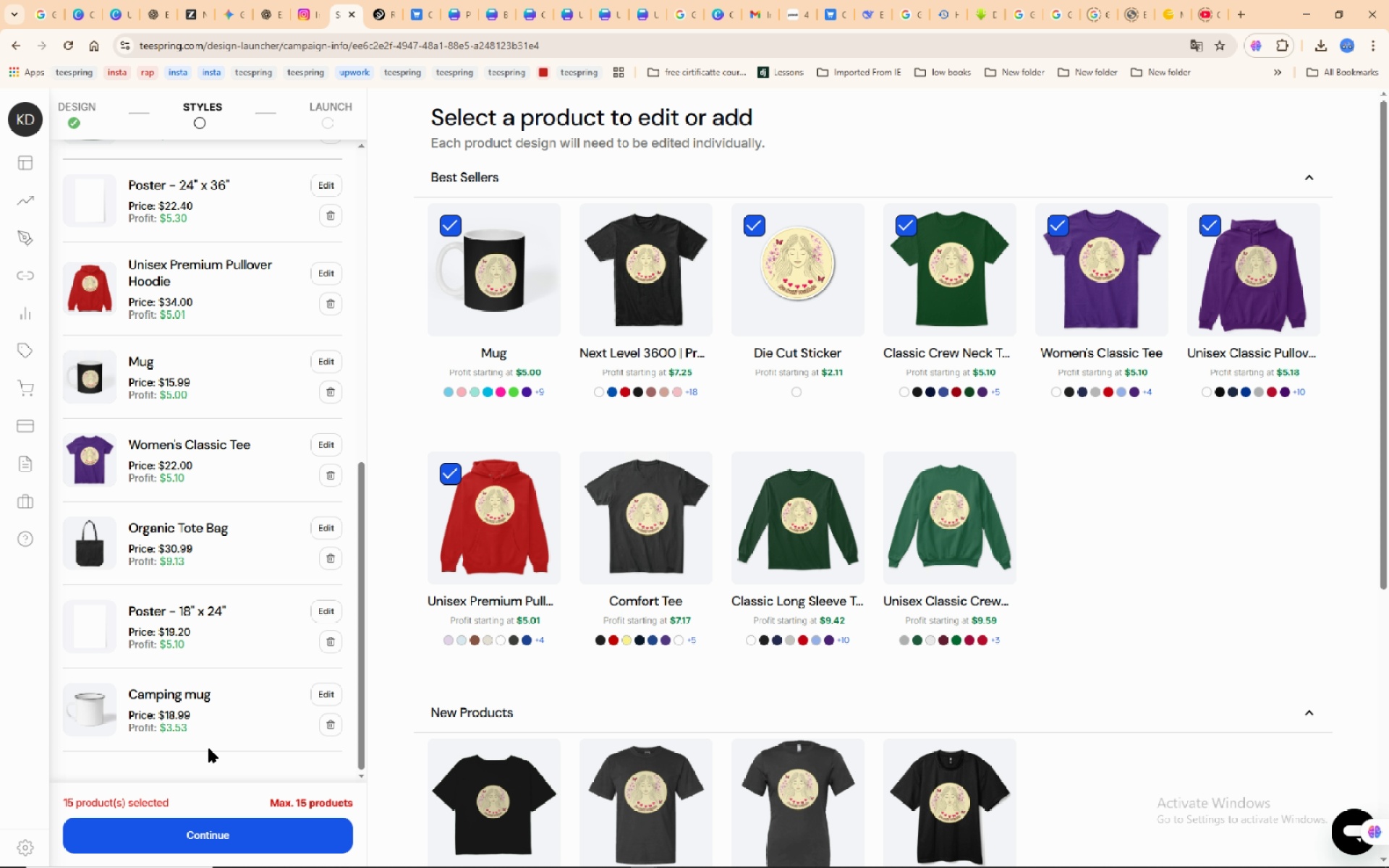 
wait(5.34)
 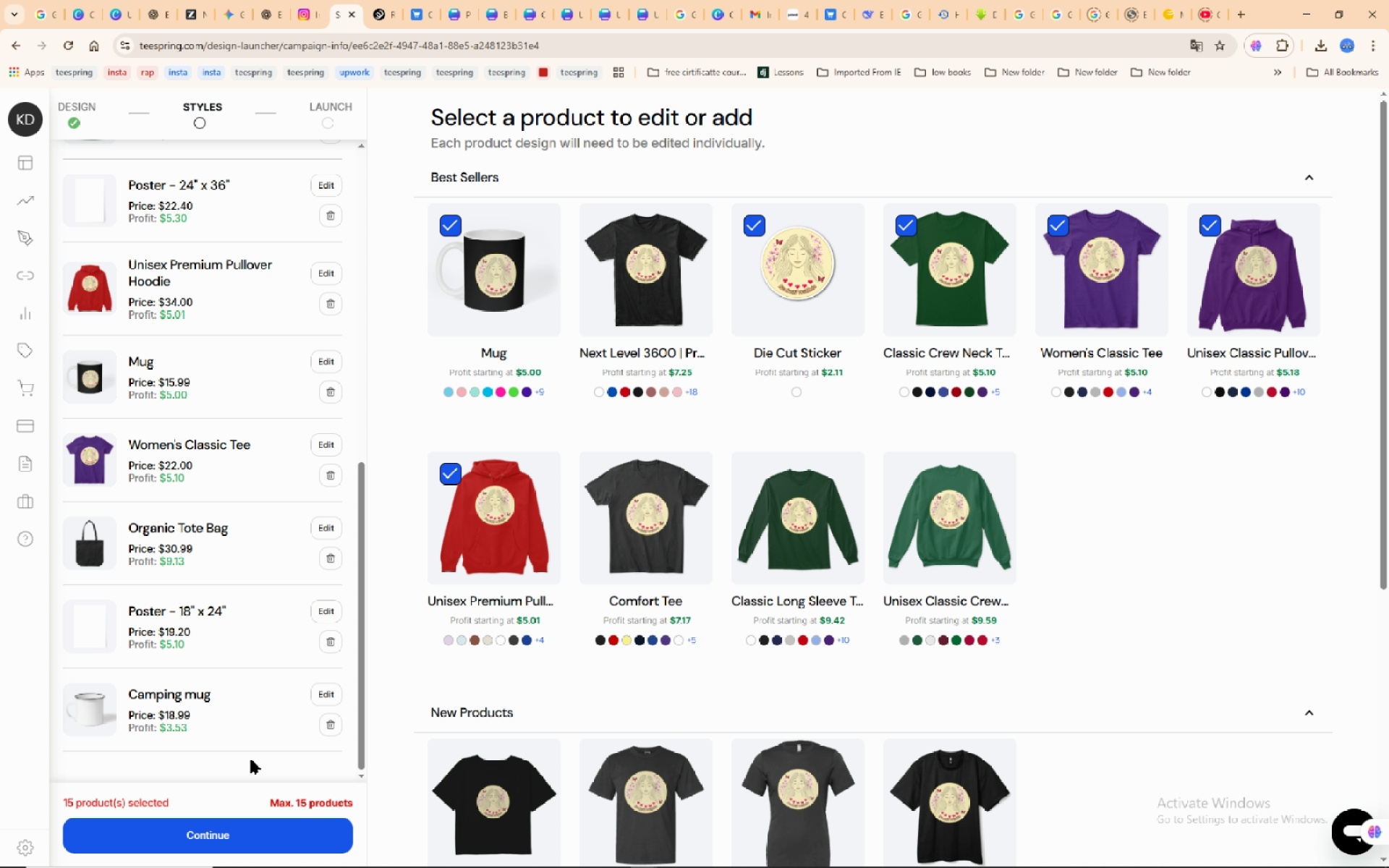 
scroll: coordinate [212, 749], scroll_direction: up, amount: 7.0
 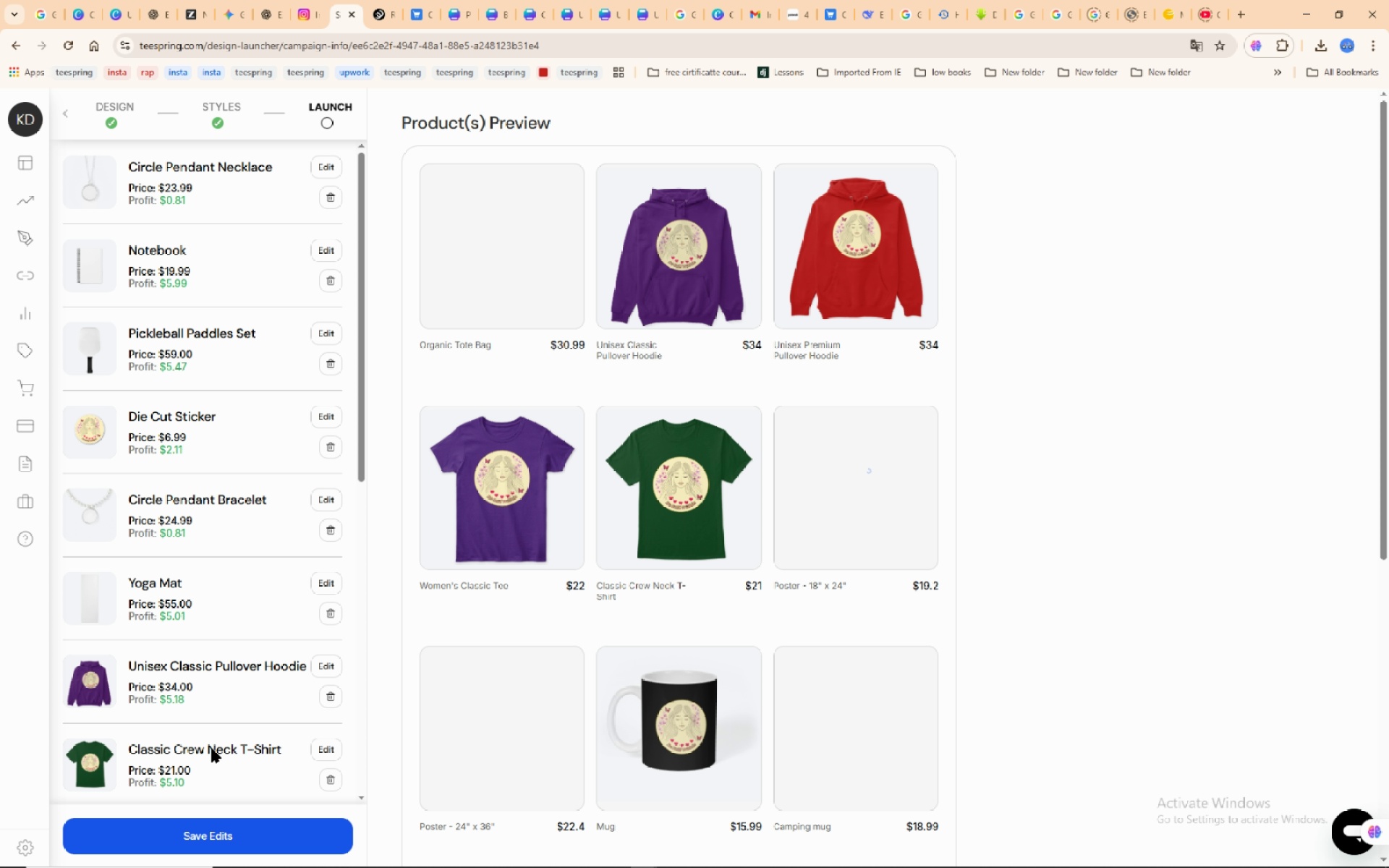 
scroll: coordinate [212, 749], scroll_direction: down, amount: 4.0
 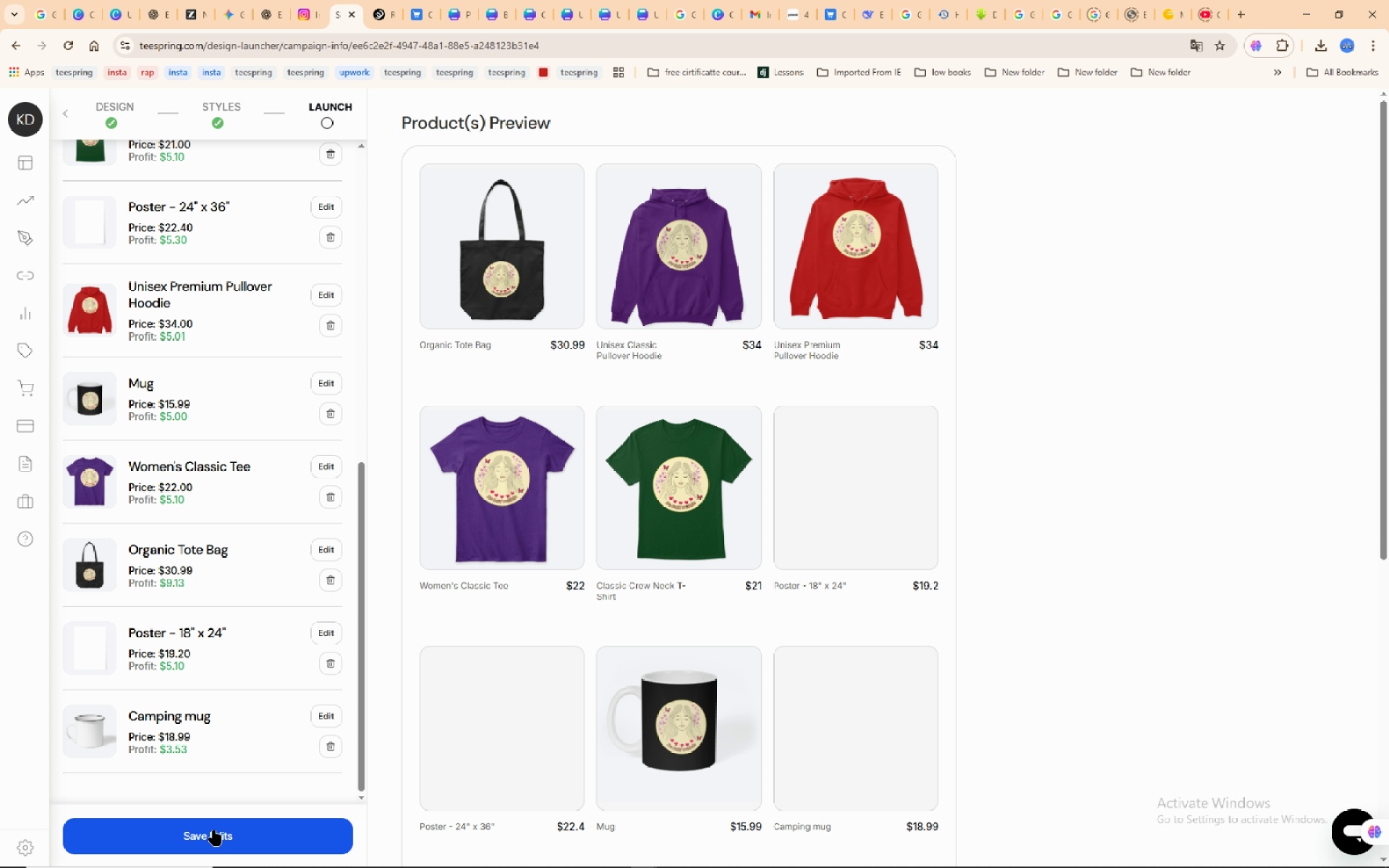 
left_click([213, 831])
 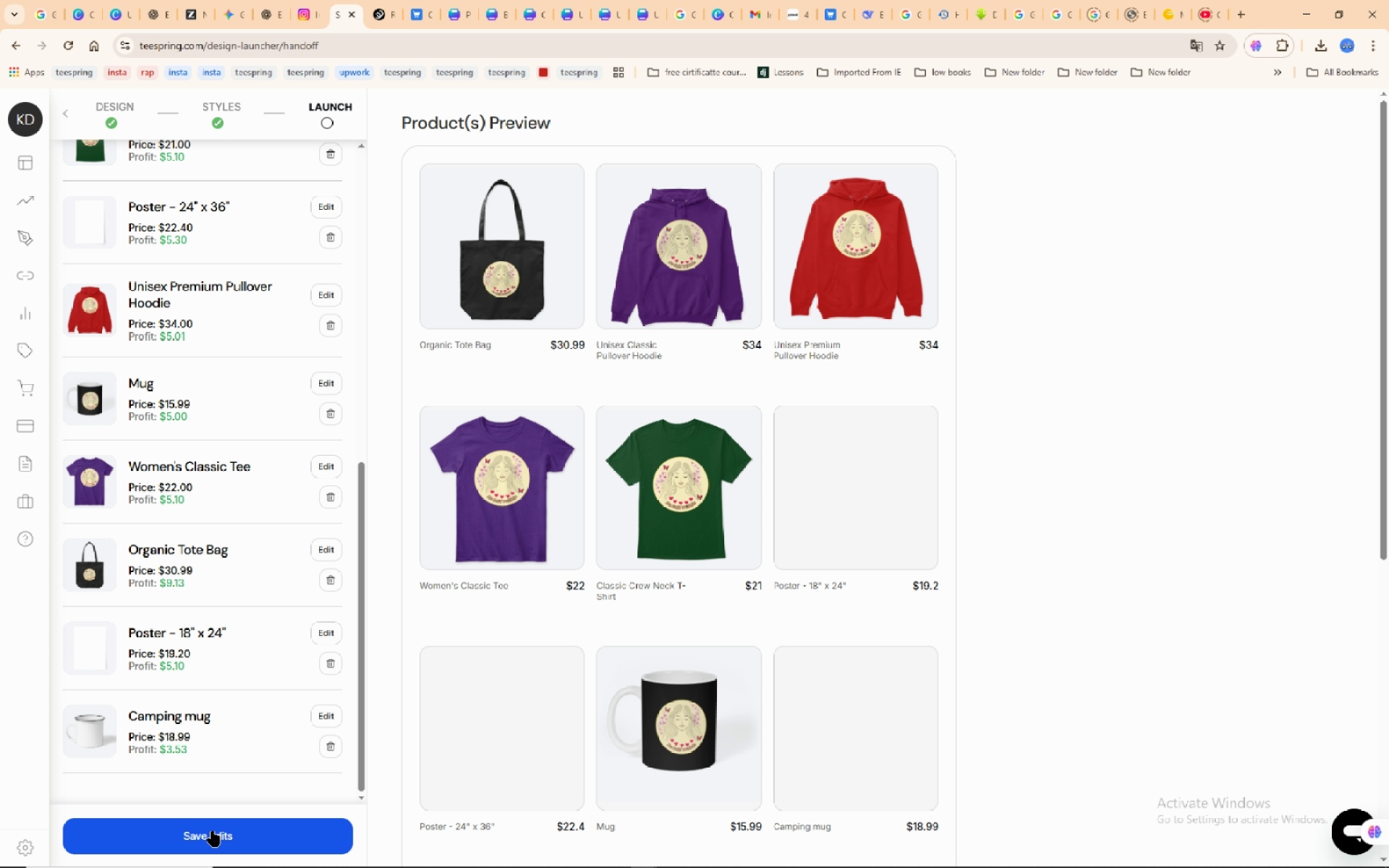 